 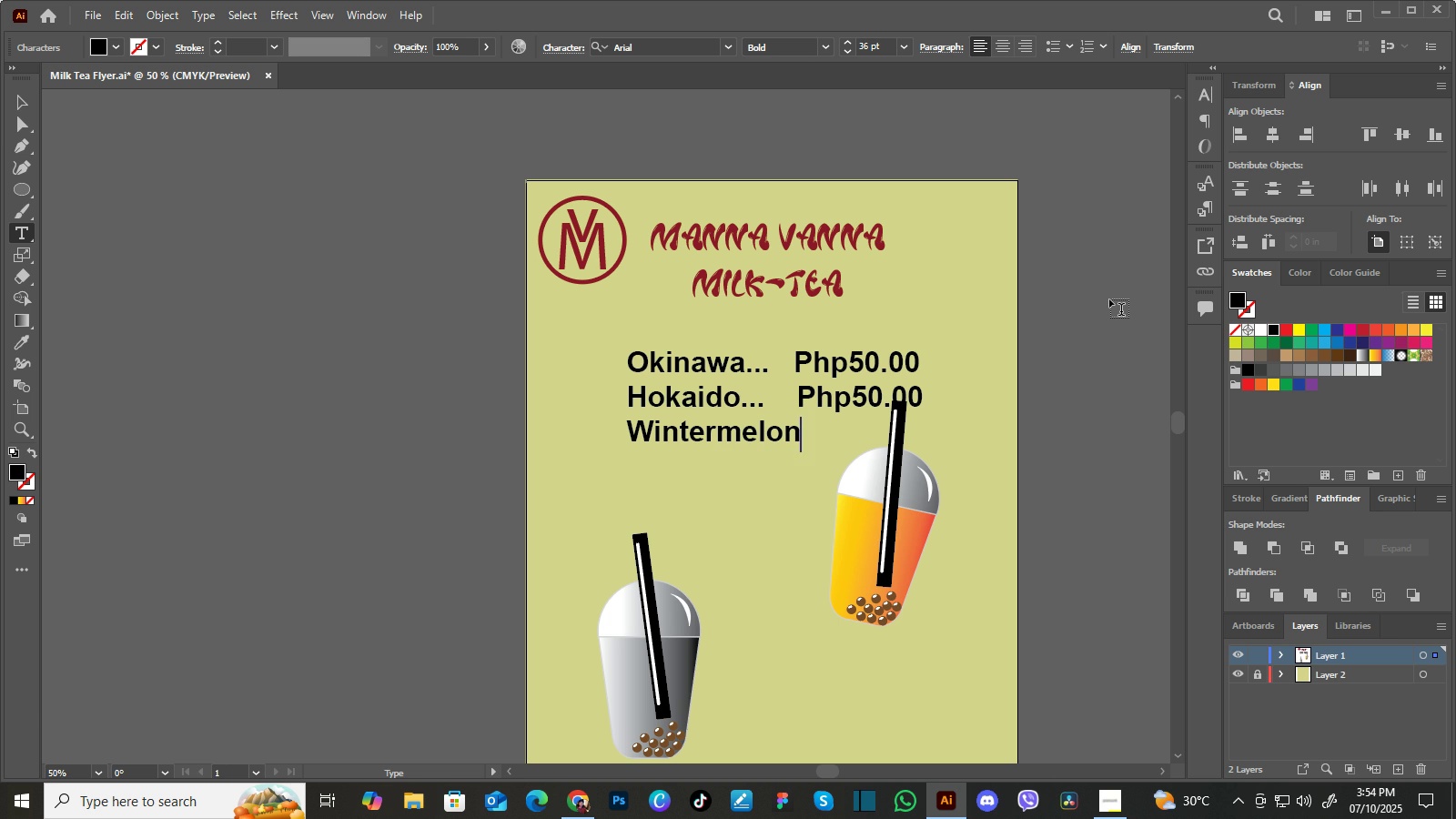 
key(ArrowUp)
 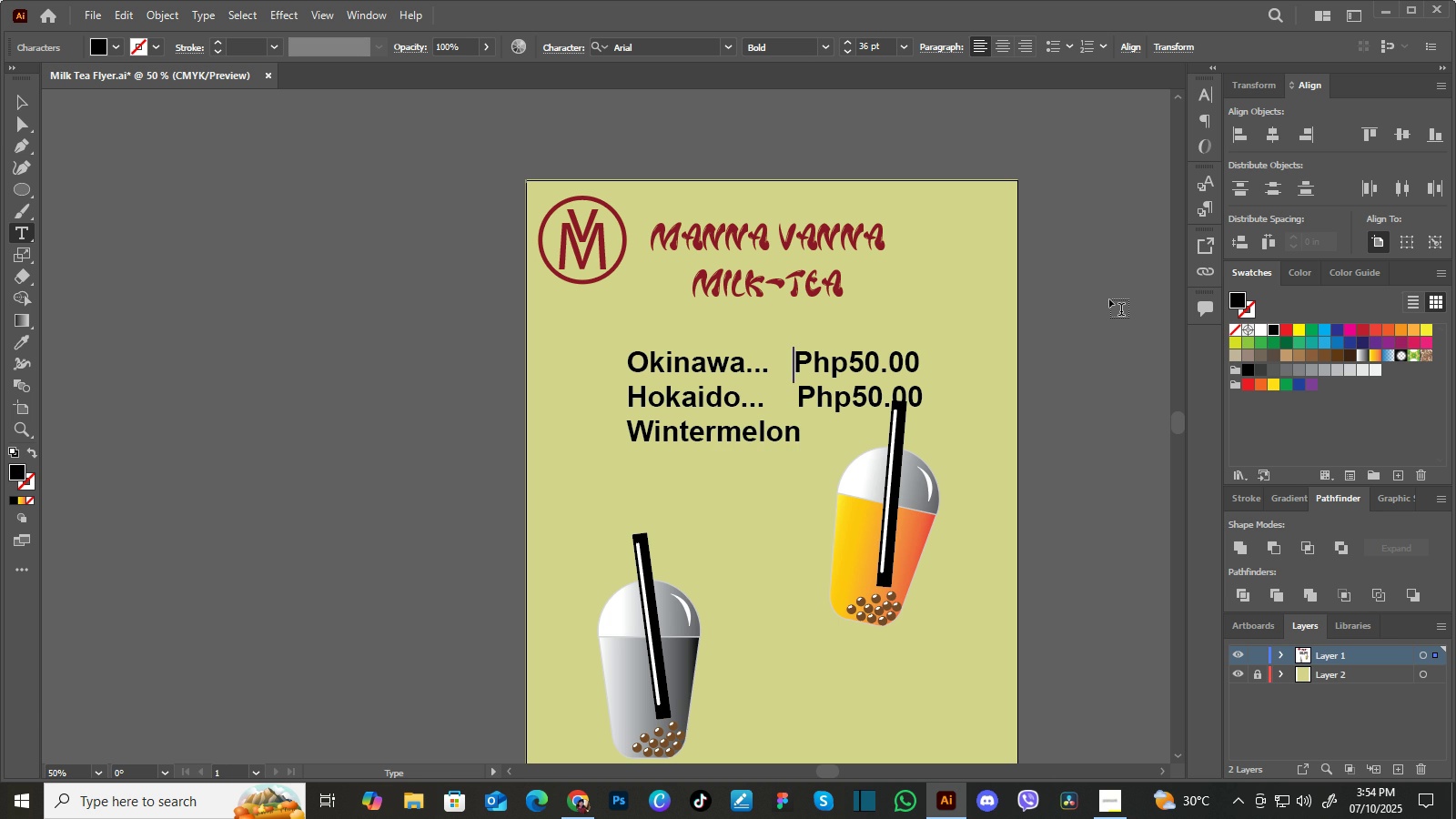 
key(ArrowUp)
 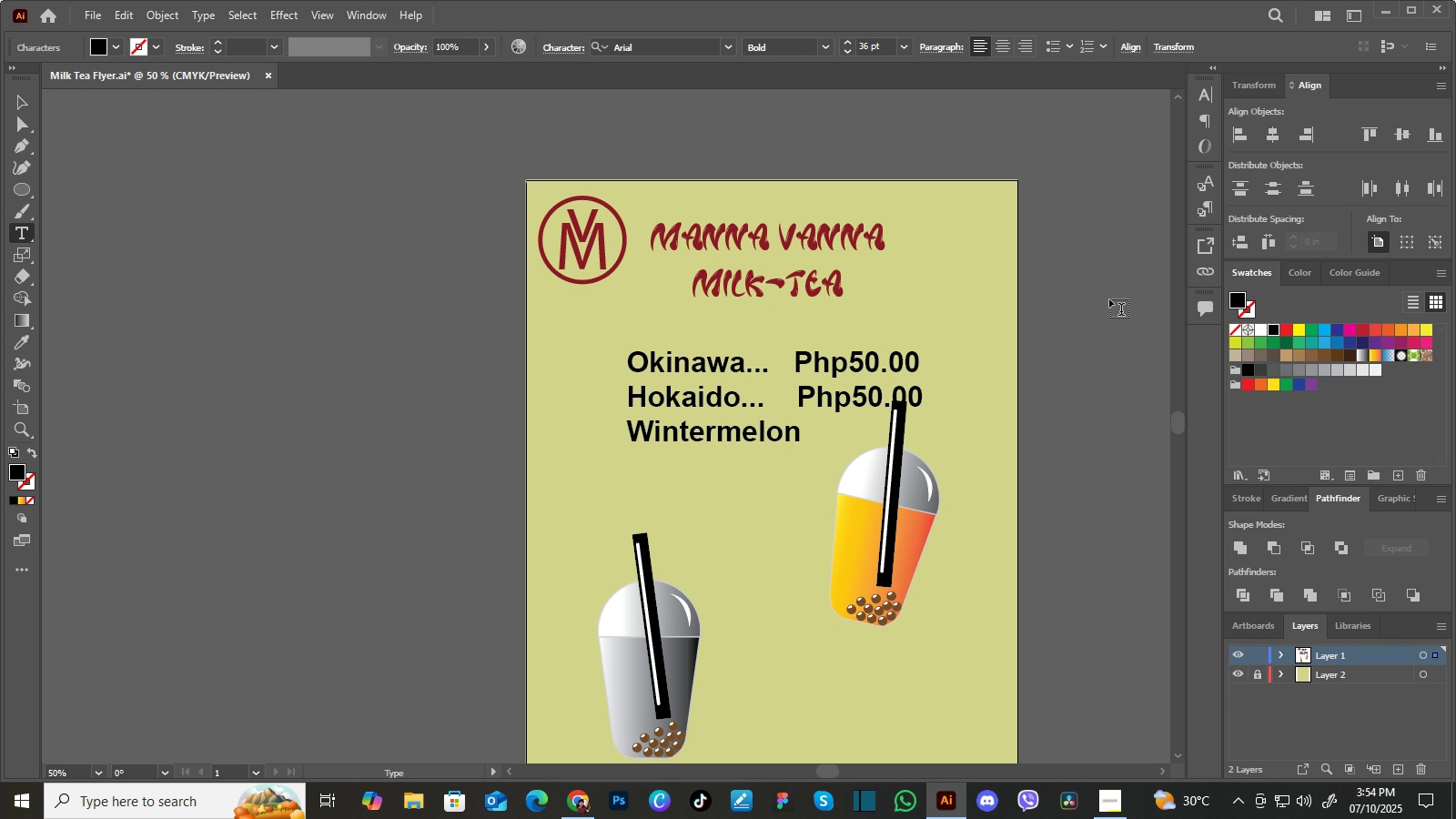 
key(Space)
 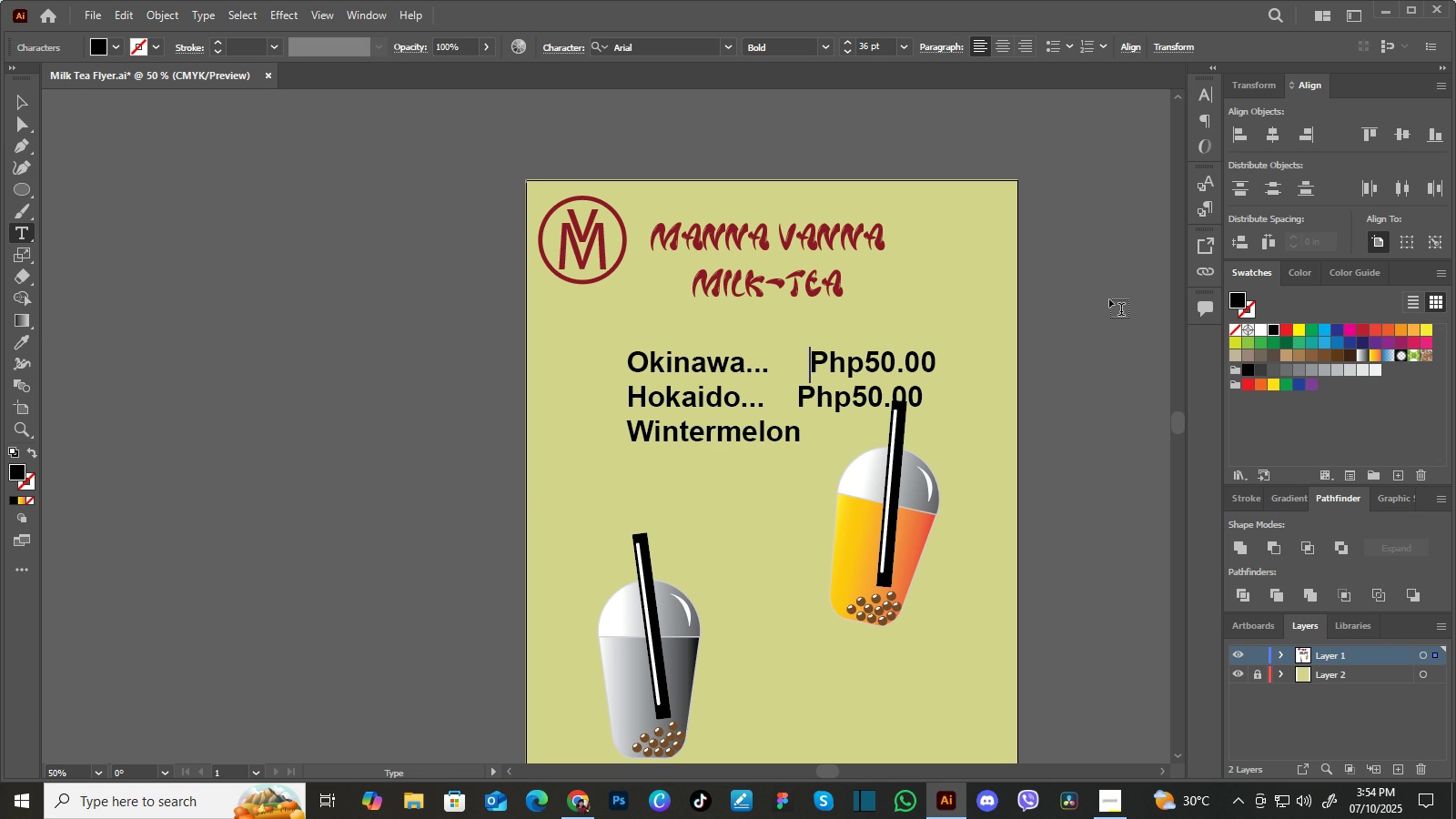 
key(Space)
 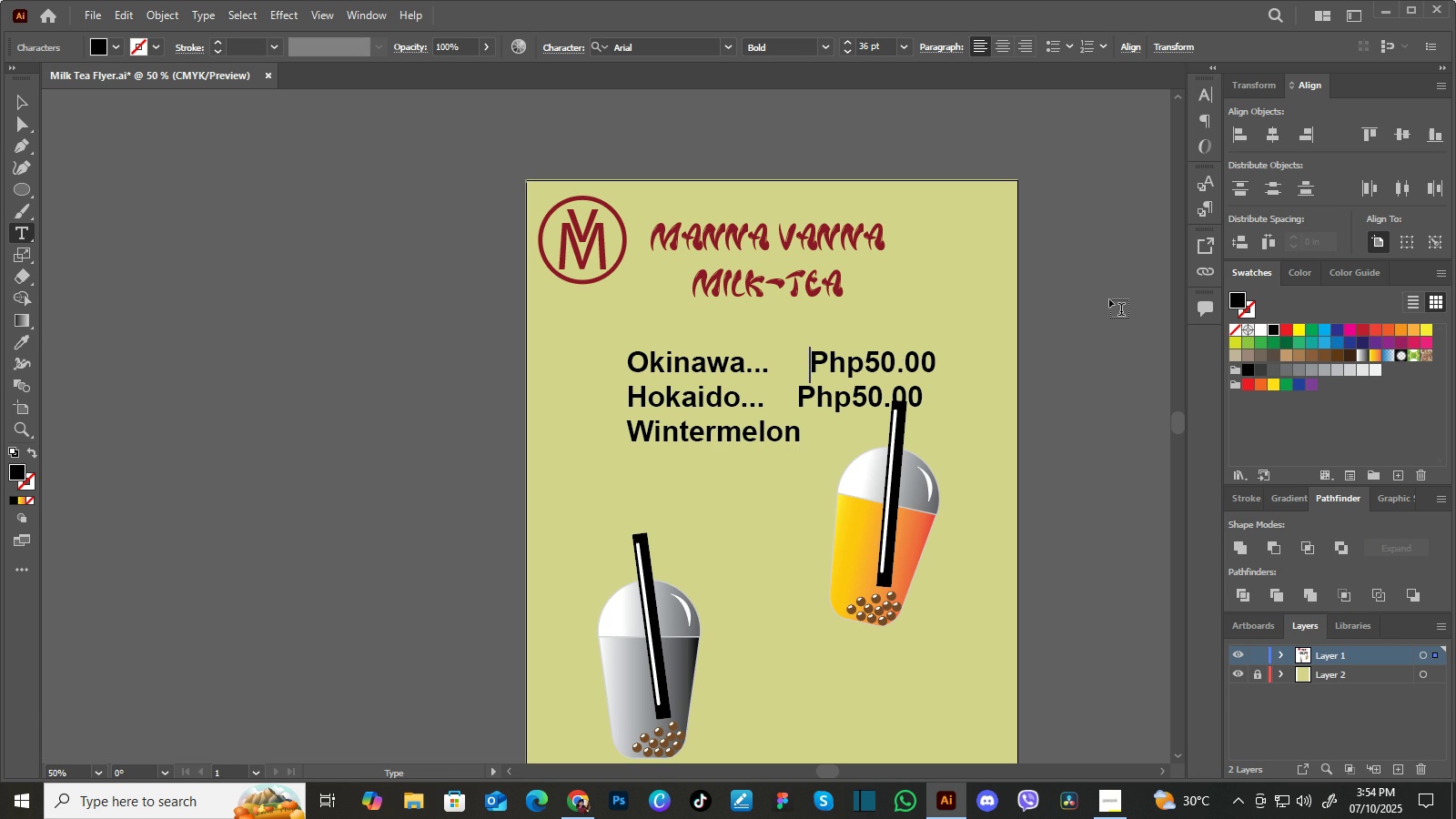 
key(Space)
 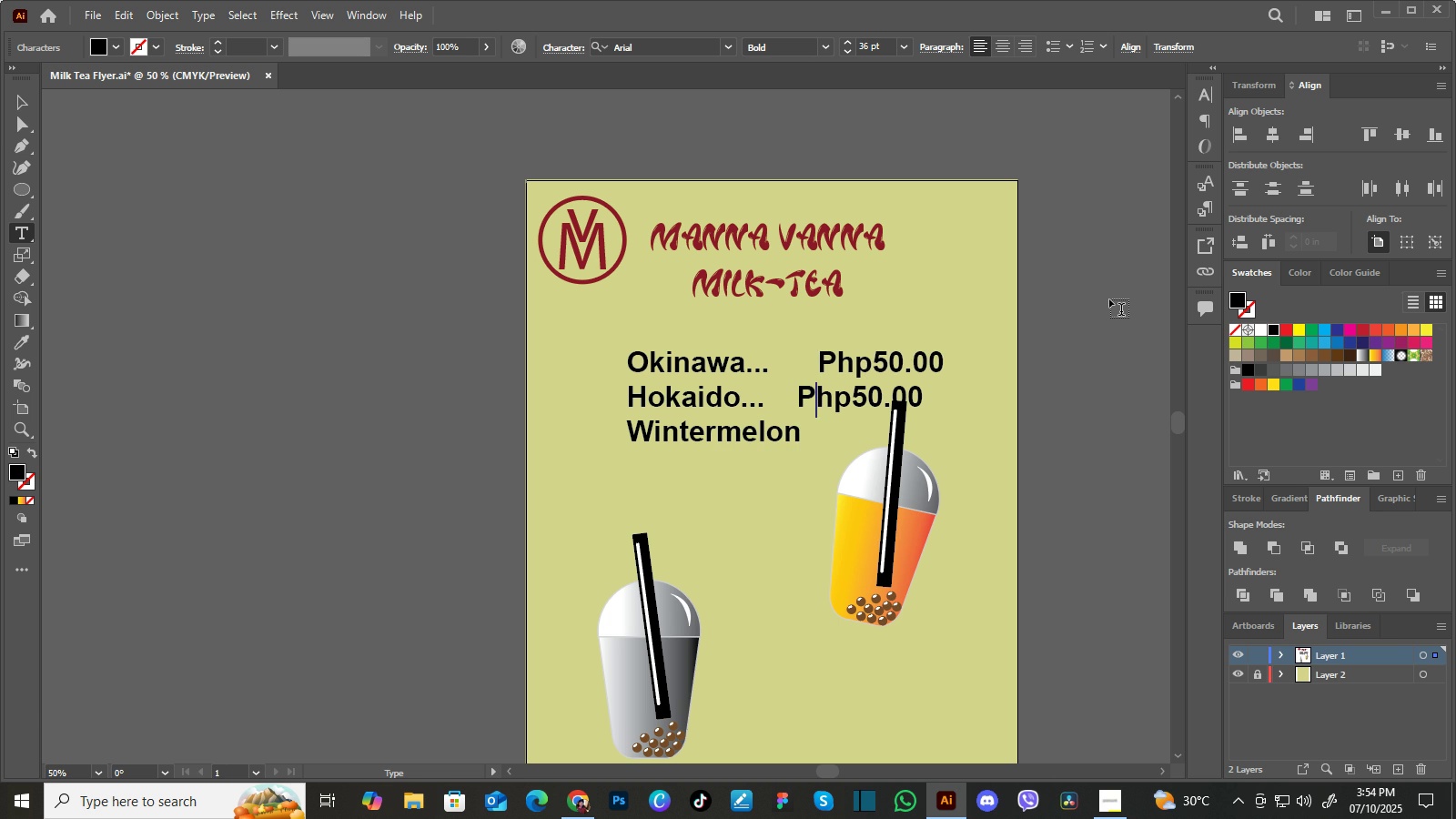 
key(ArrowDown)
 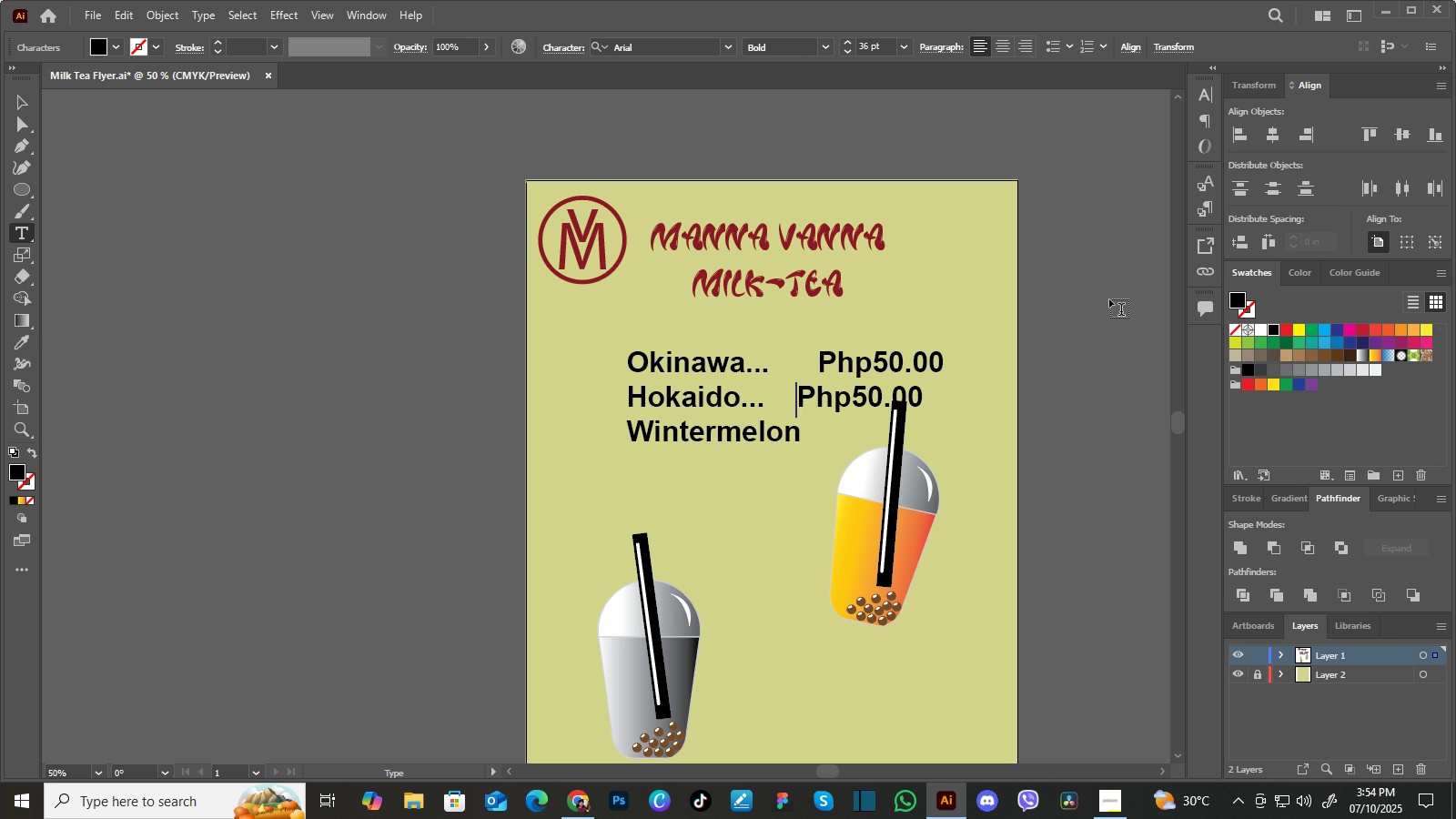 
key(ArrowLeft)
 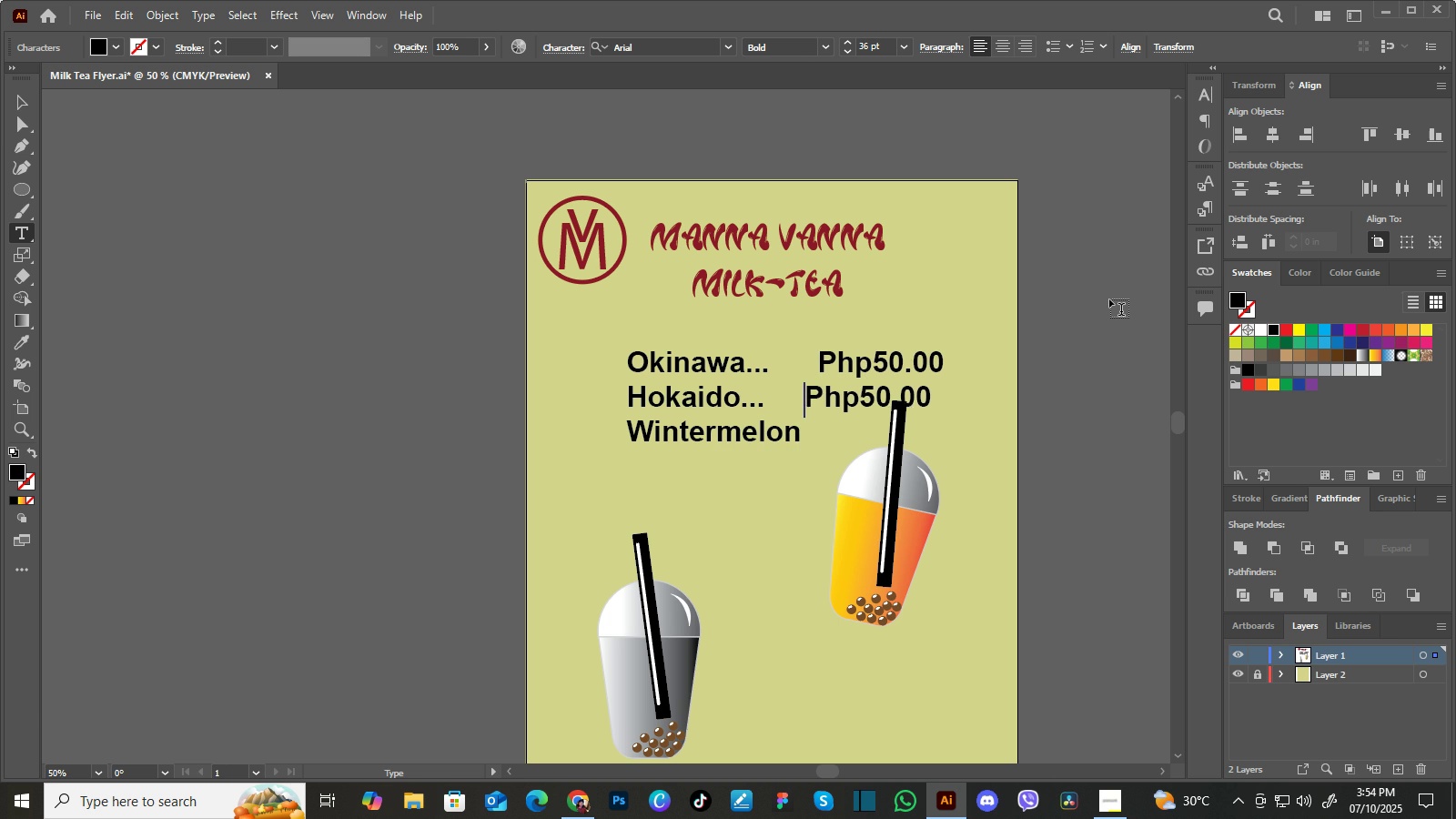 
key(Space)
 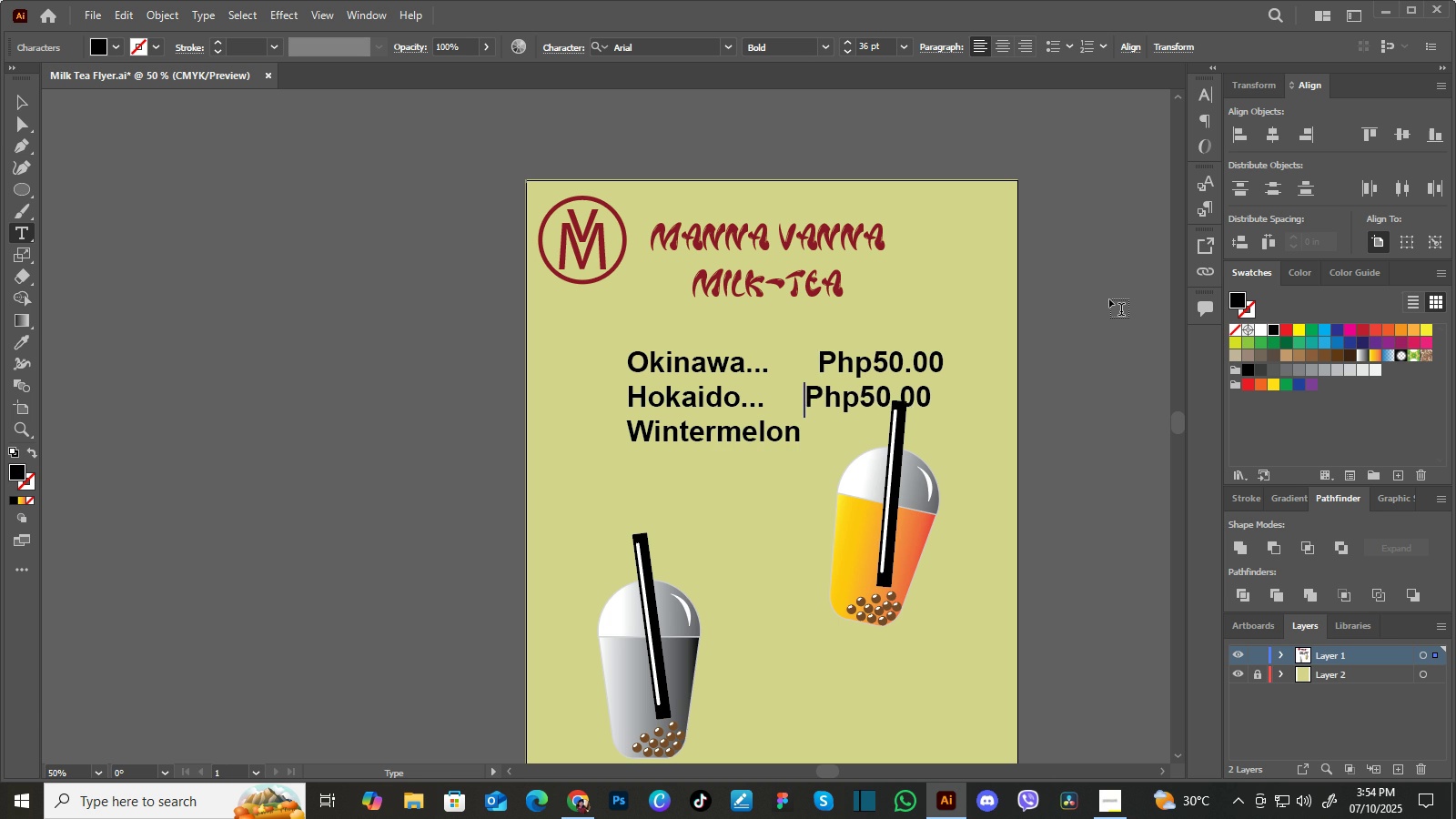 
key(Space)
 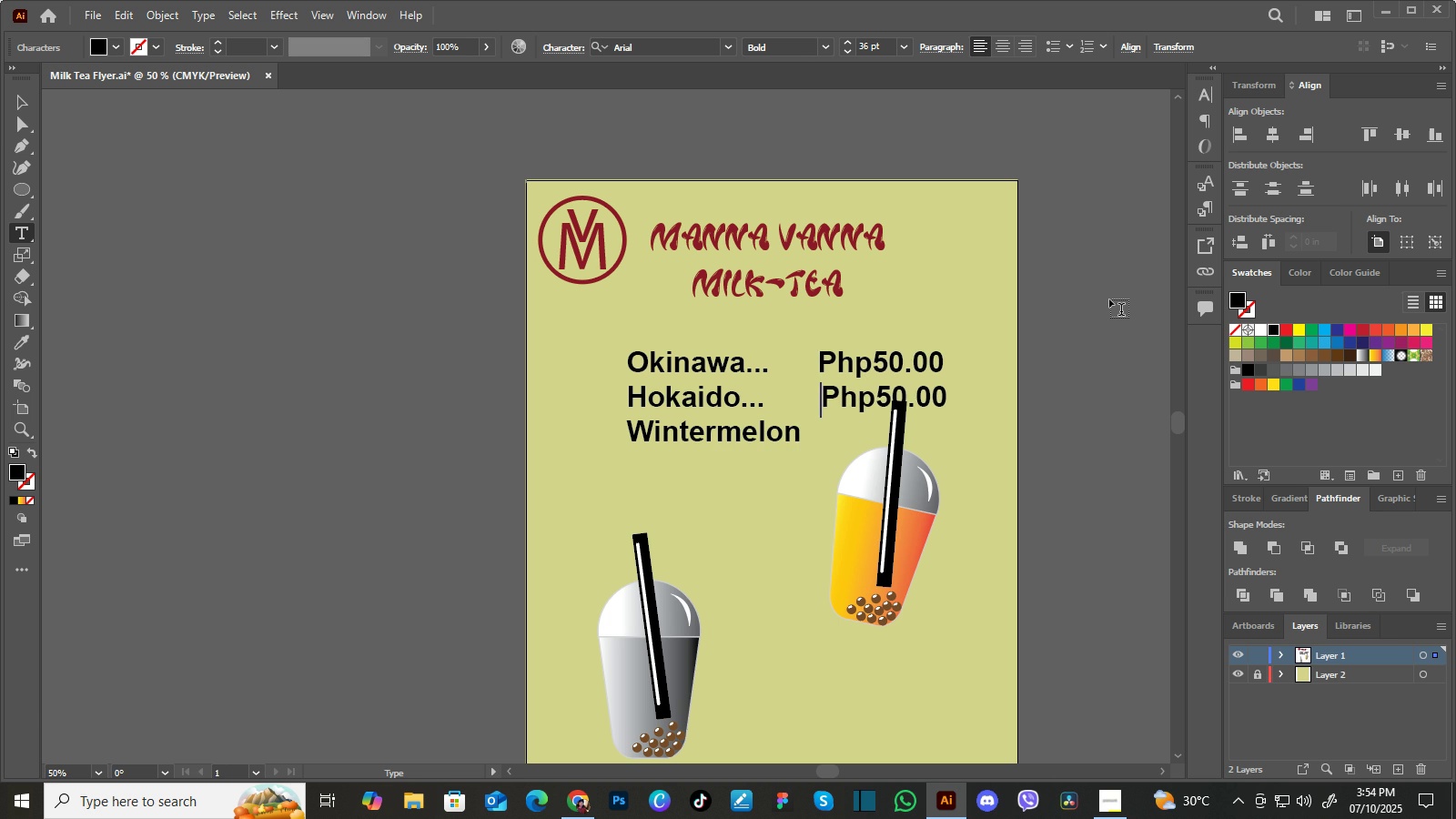 
key(Space)
 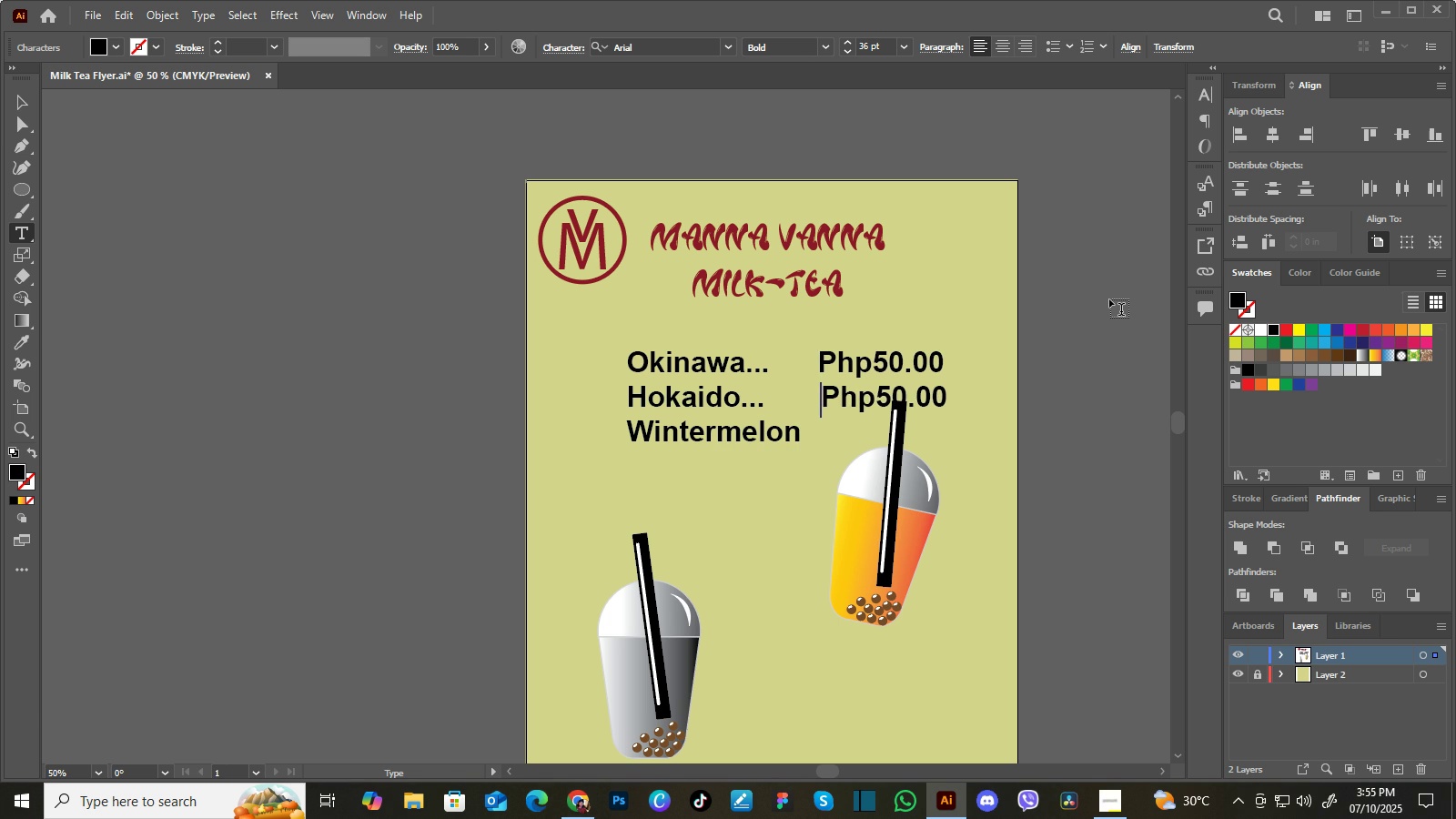 
key(Backspace)
 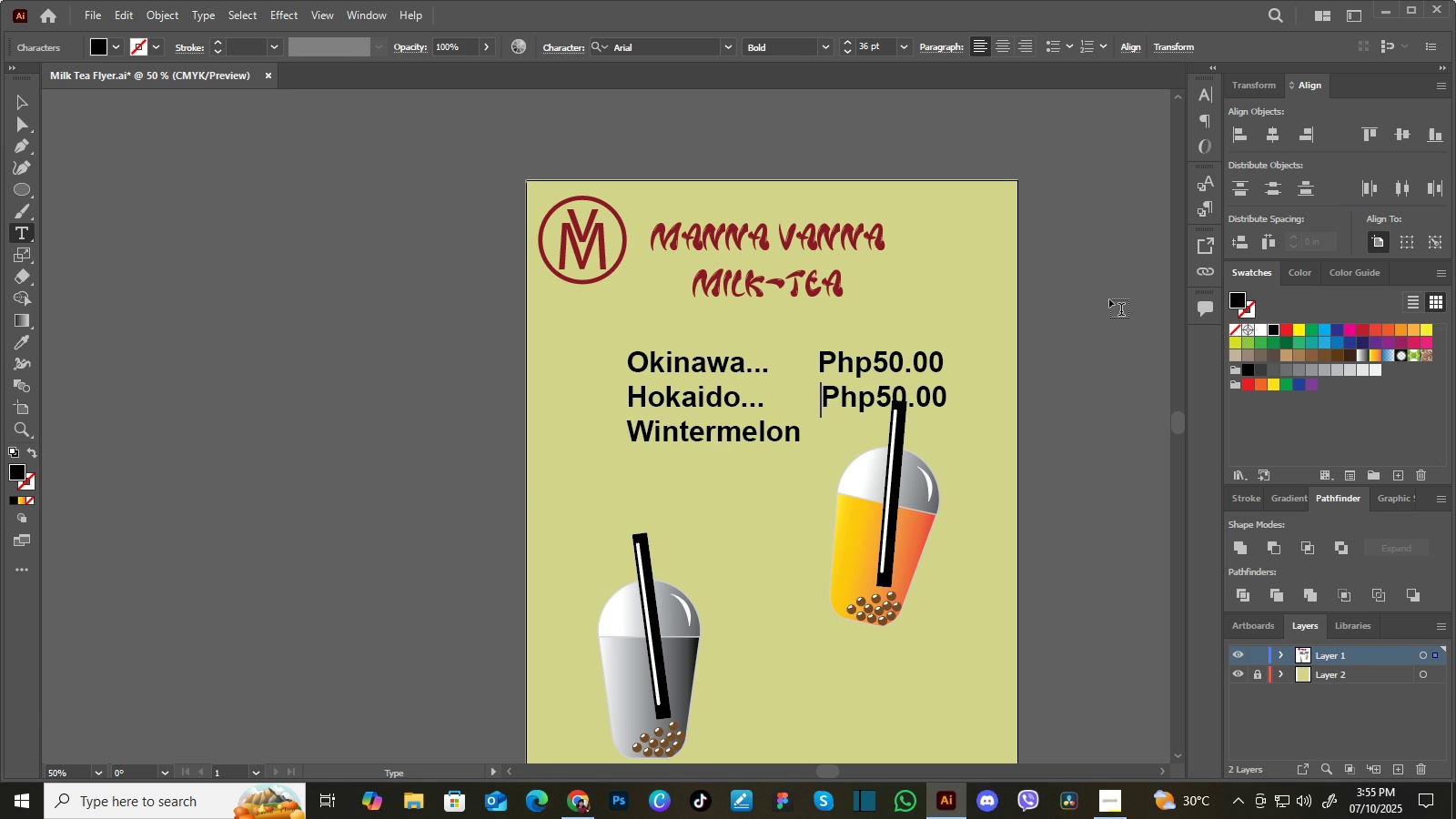 
key(Space)
 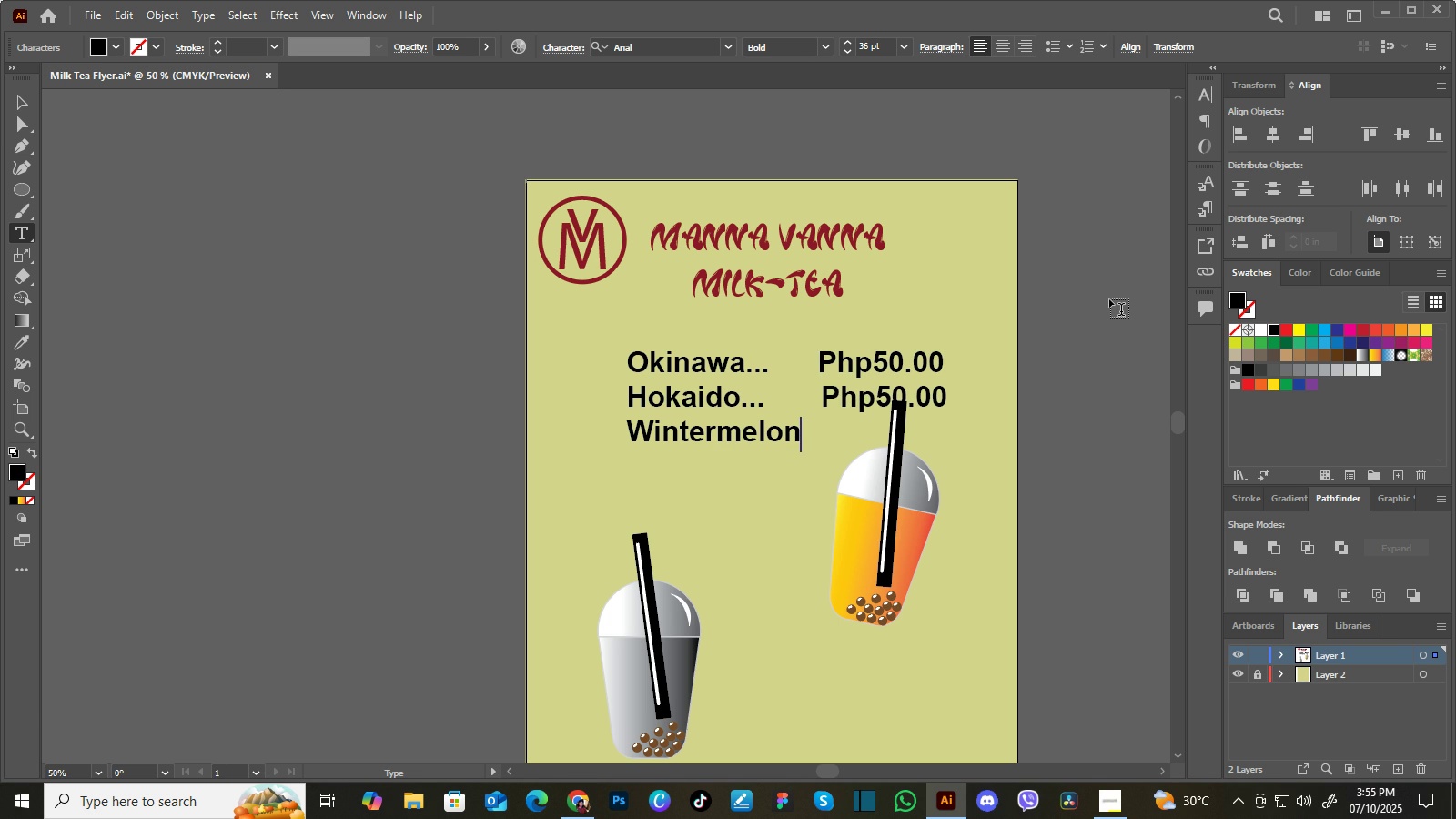 
key(ArrowDown)
 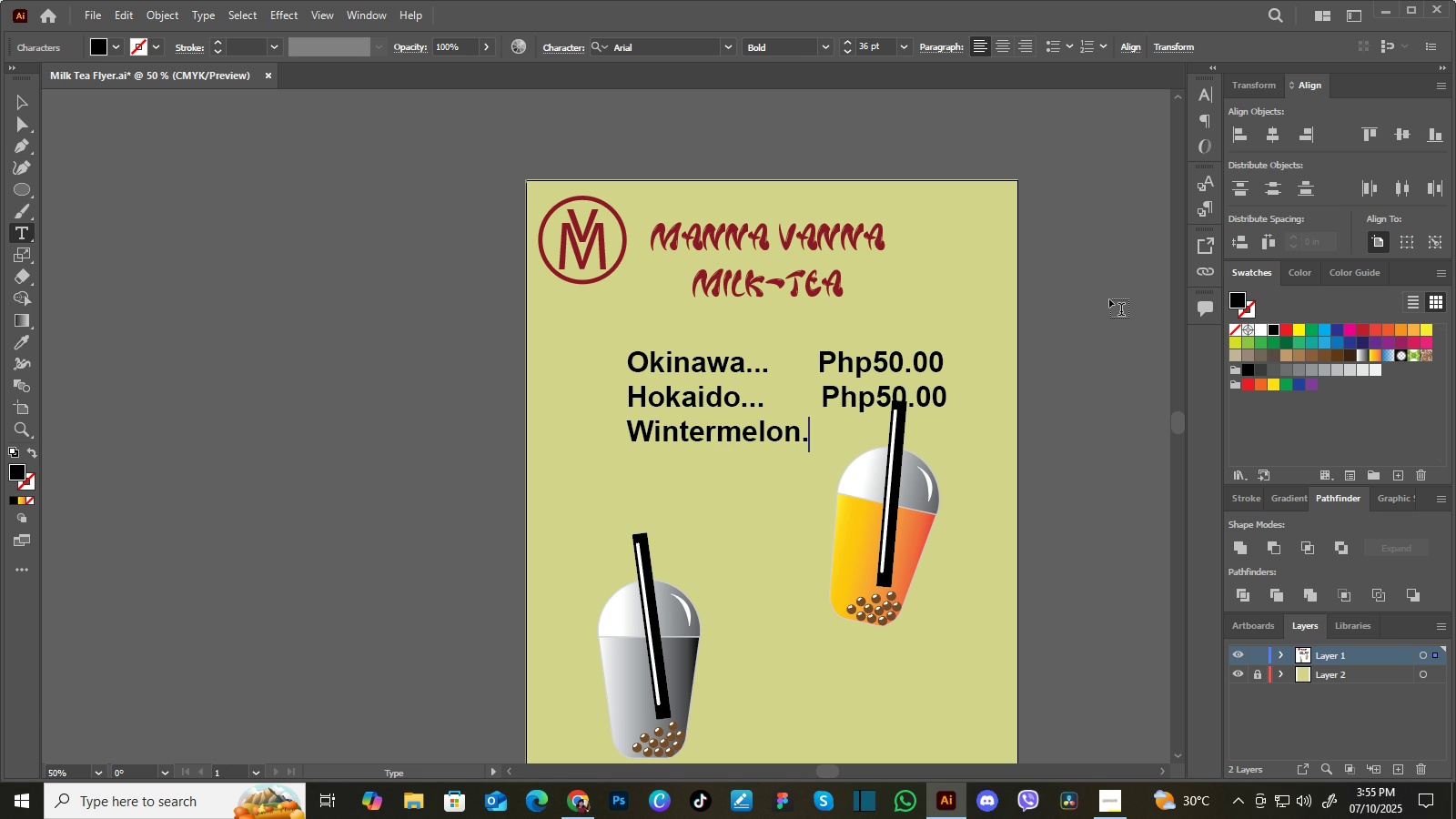 
key(Period)
 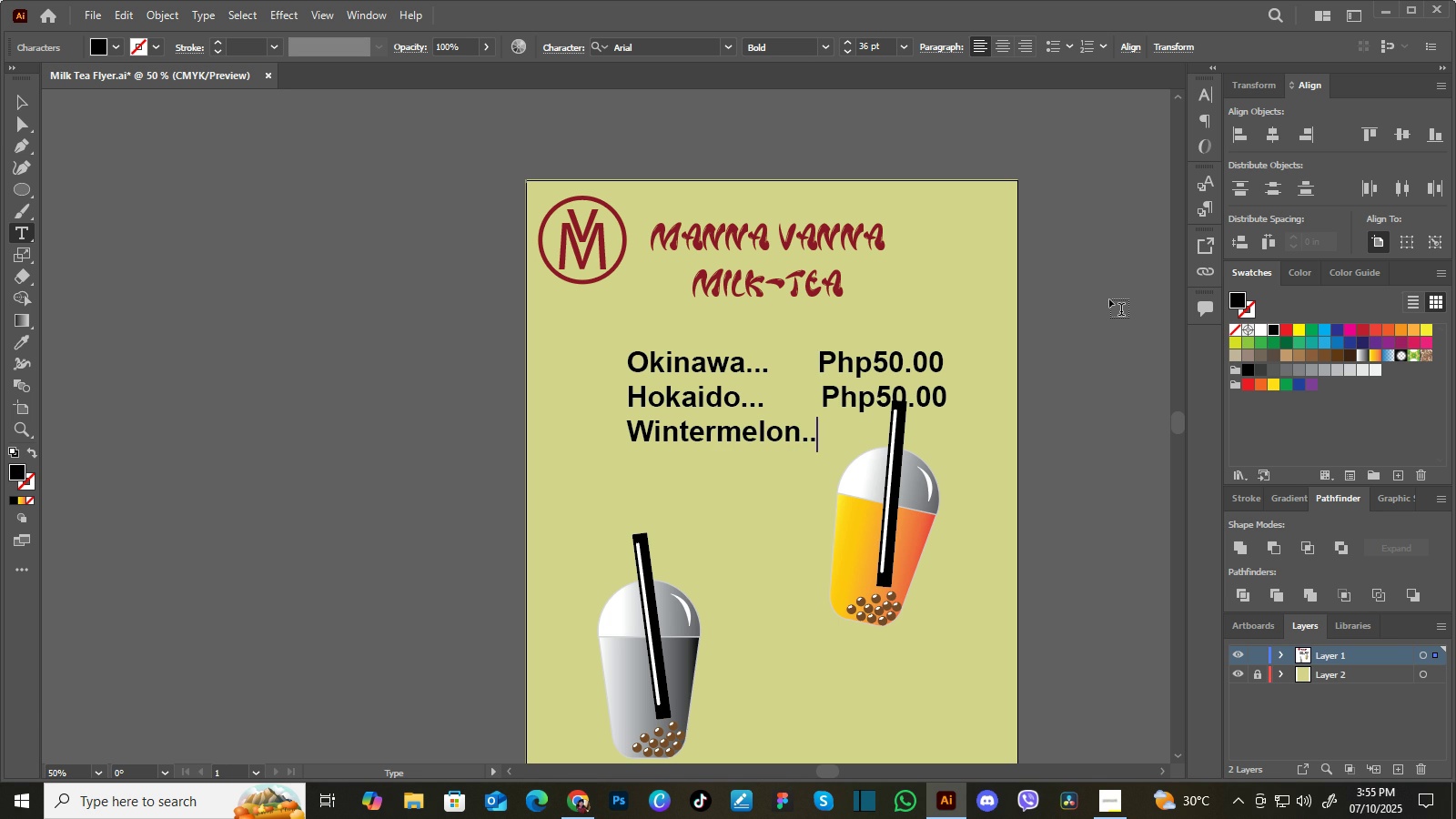 
key(Period)
 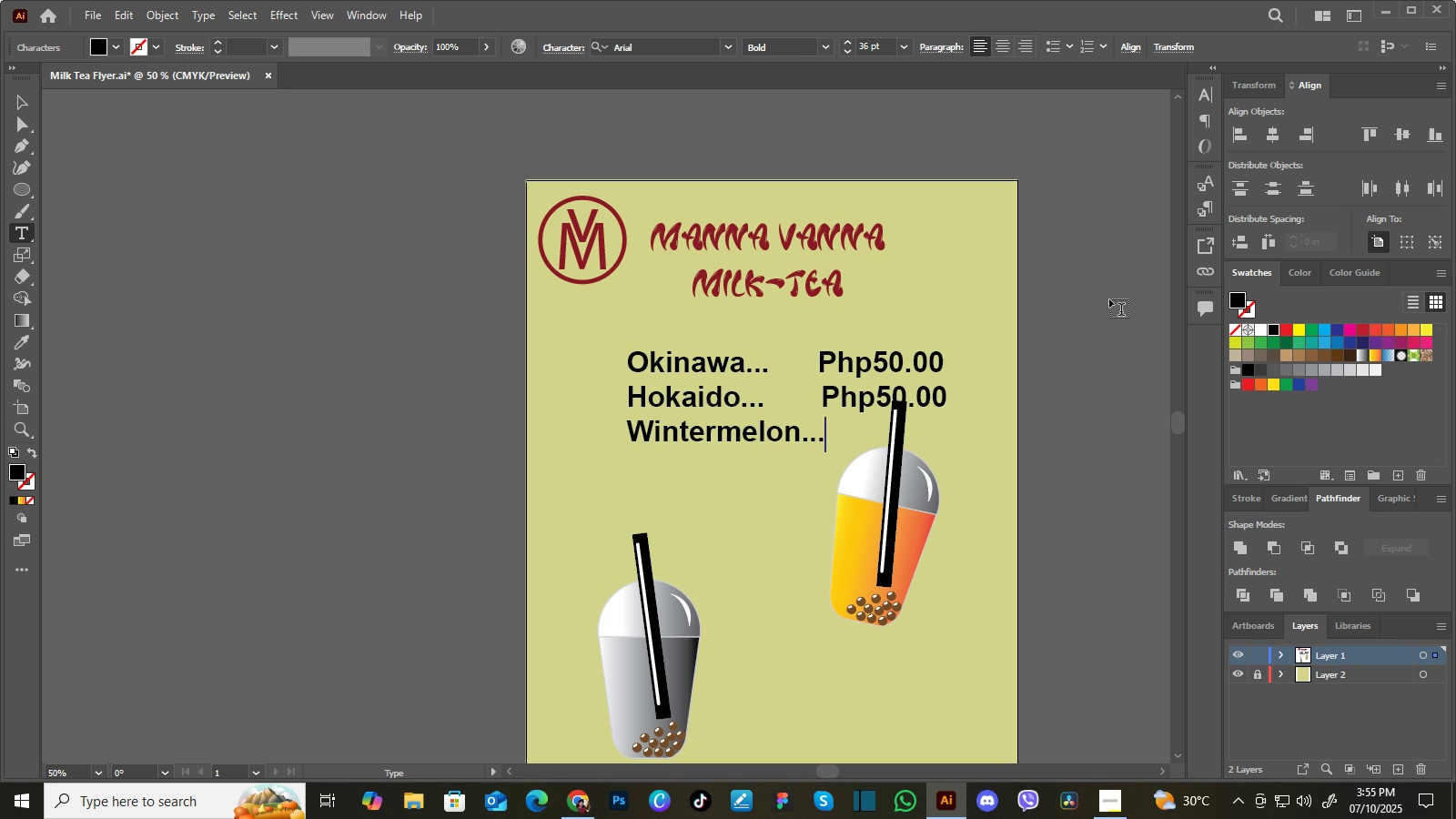 
key(Period)
 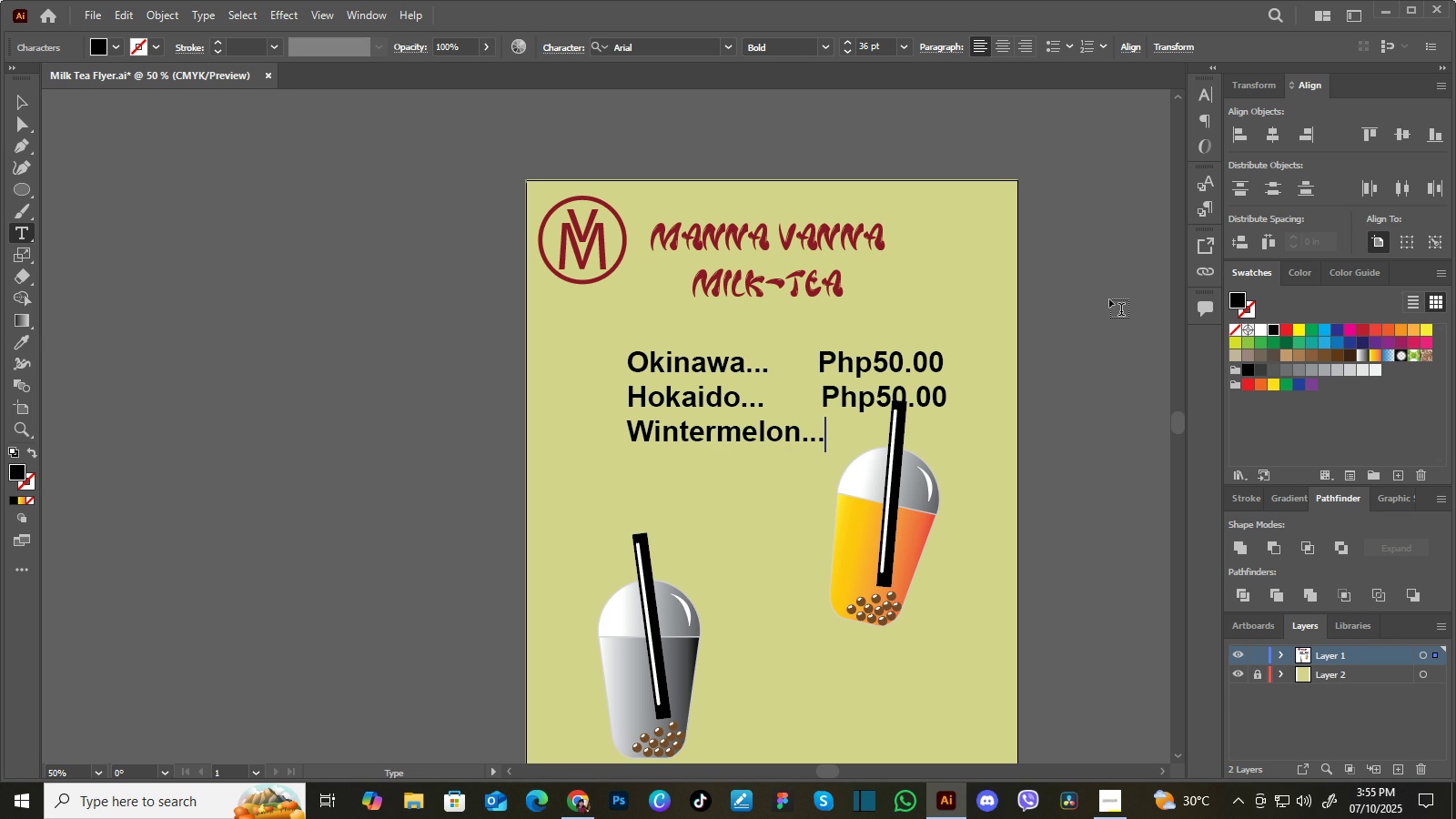 
key(ArrowUp)
 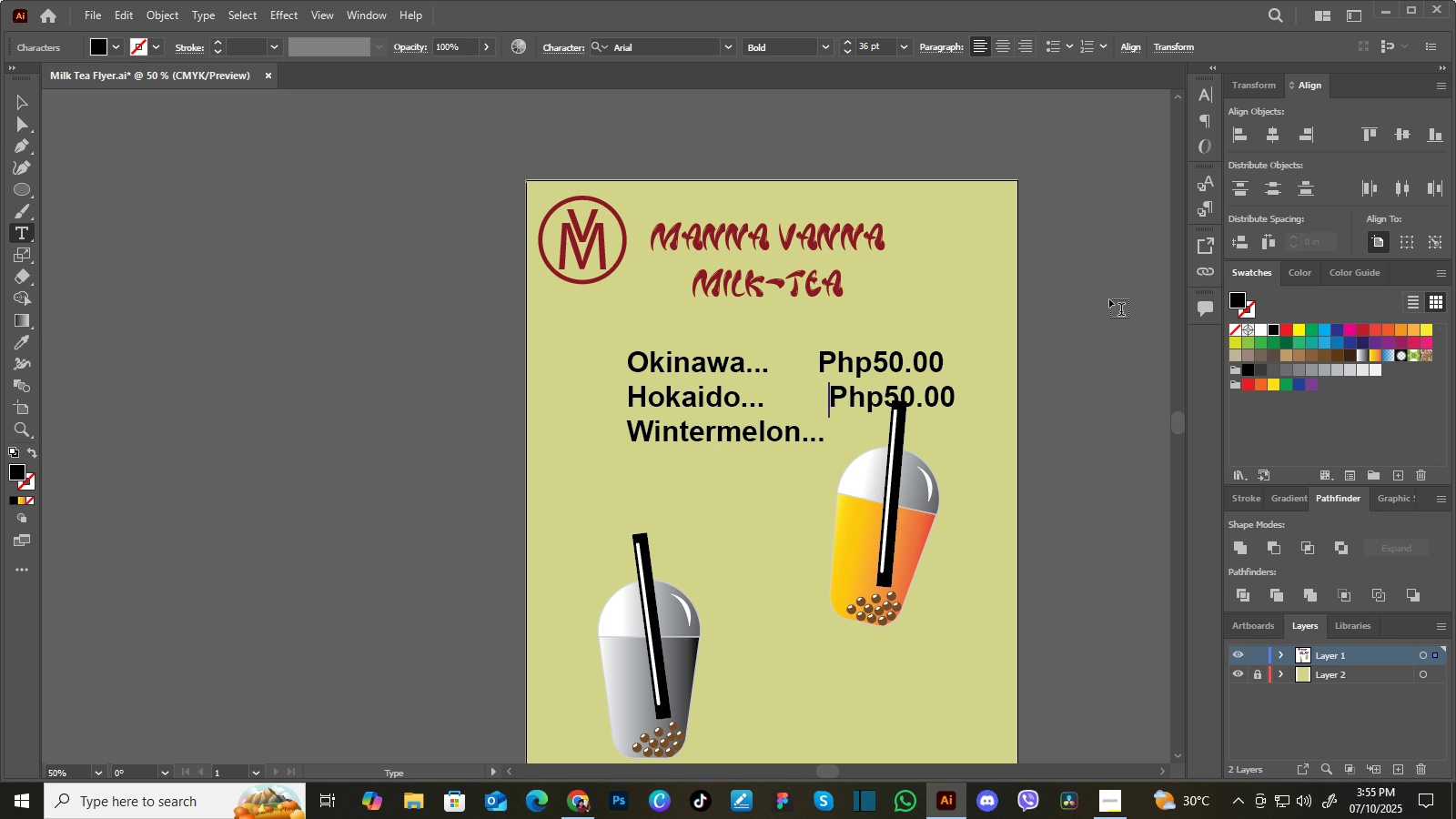 
key(Space)
 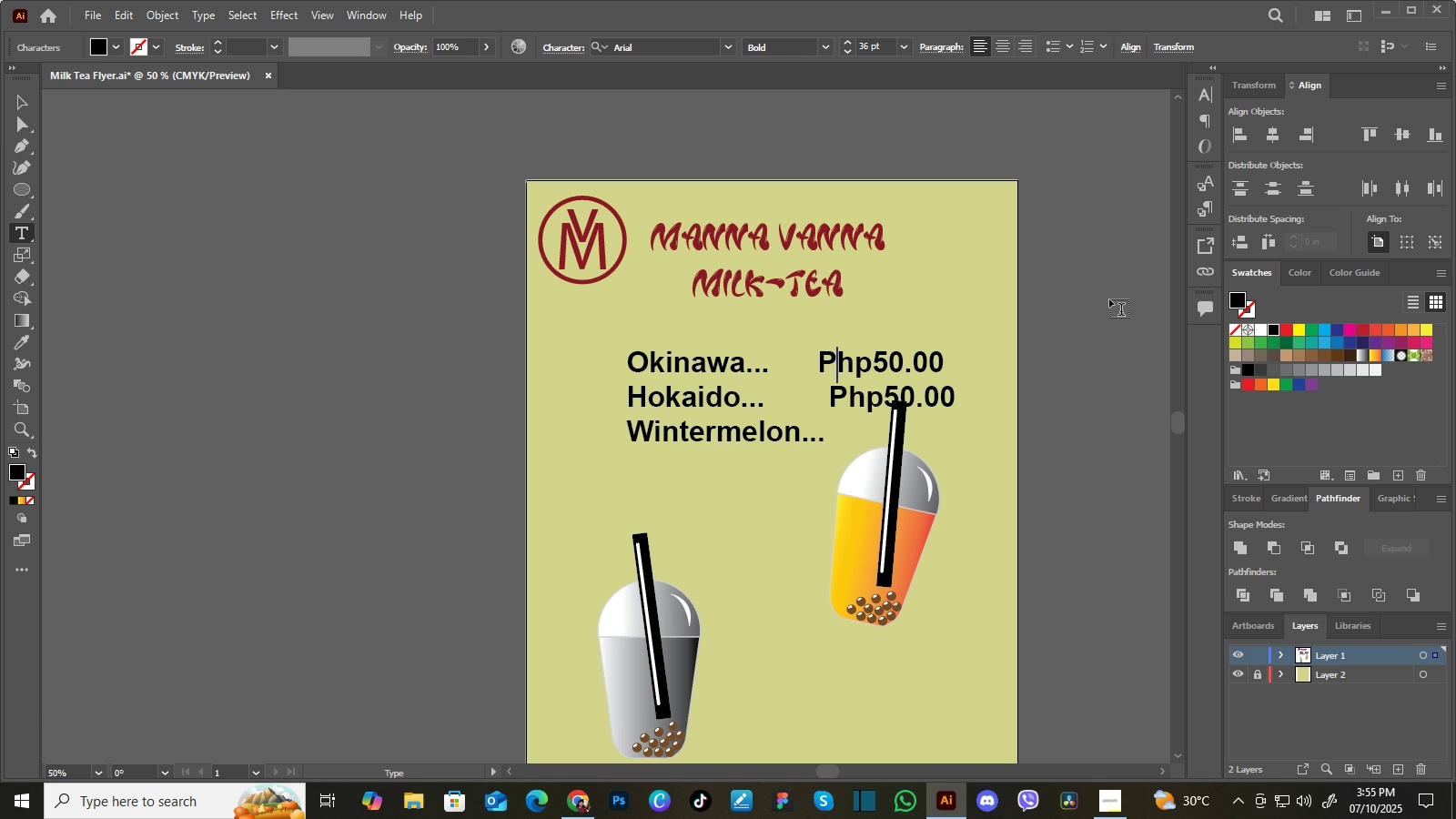 
key(ArrowUp)
 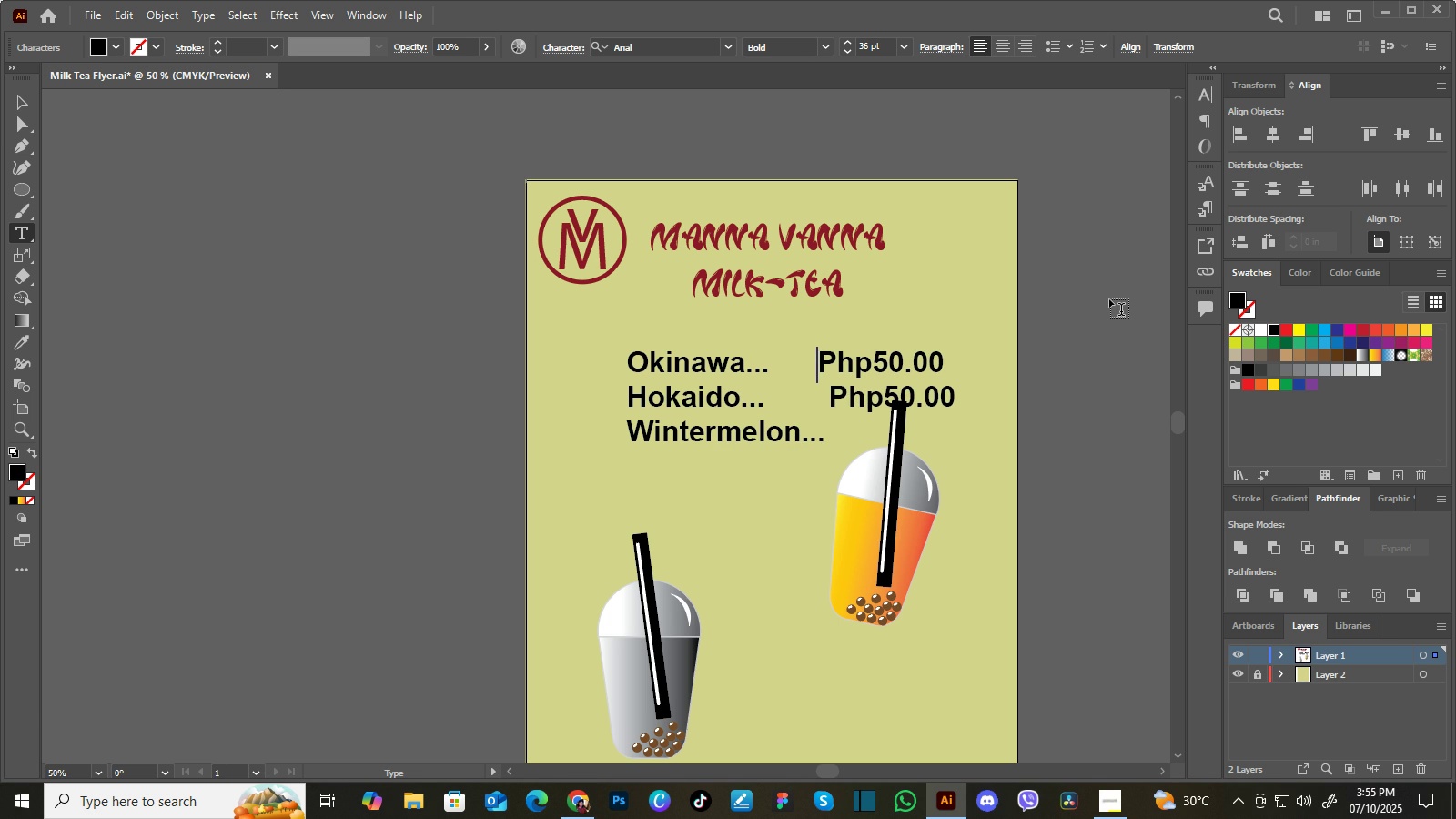 
key(ArrowLeft)
 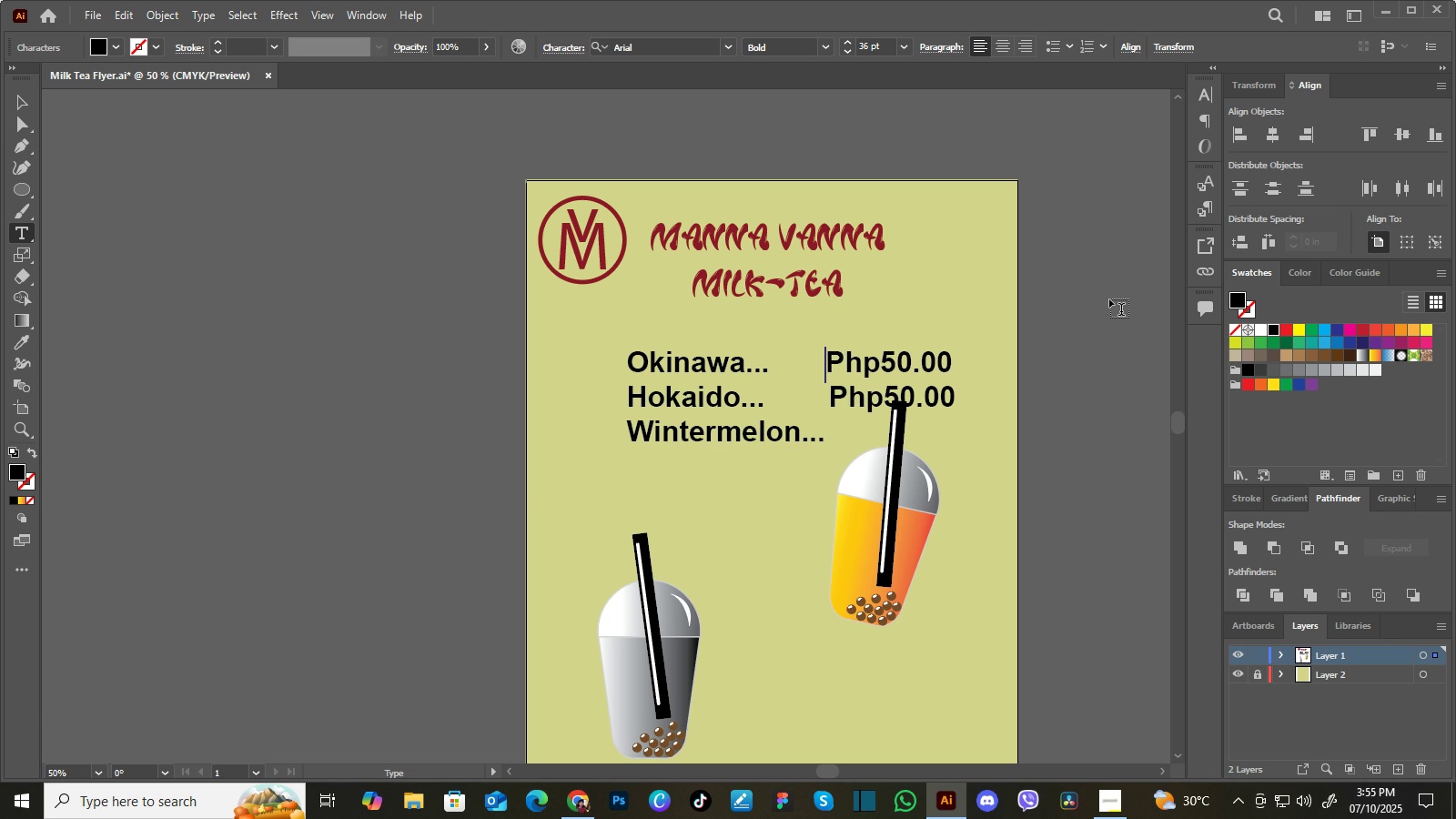 
key(Space)
 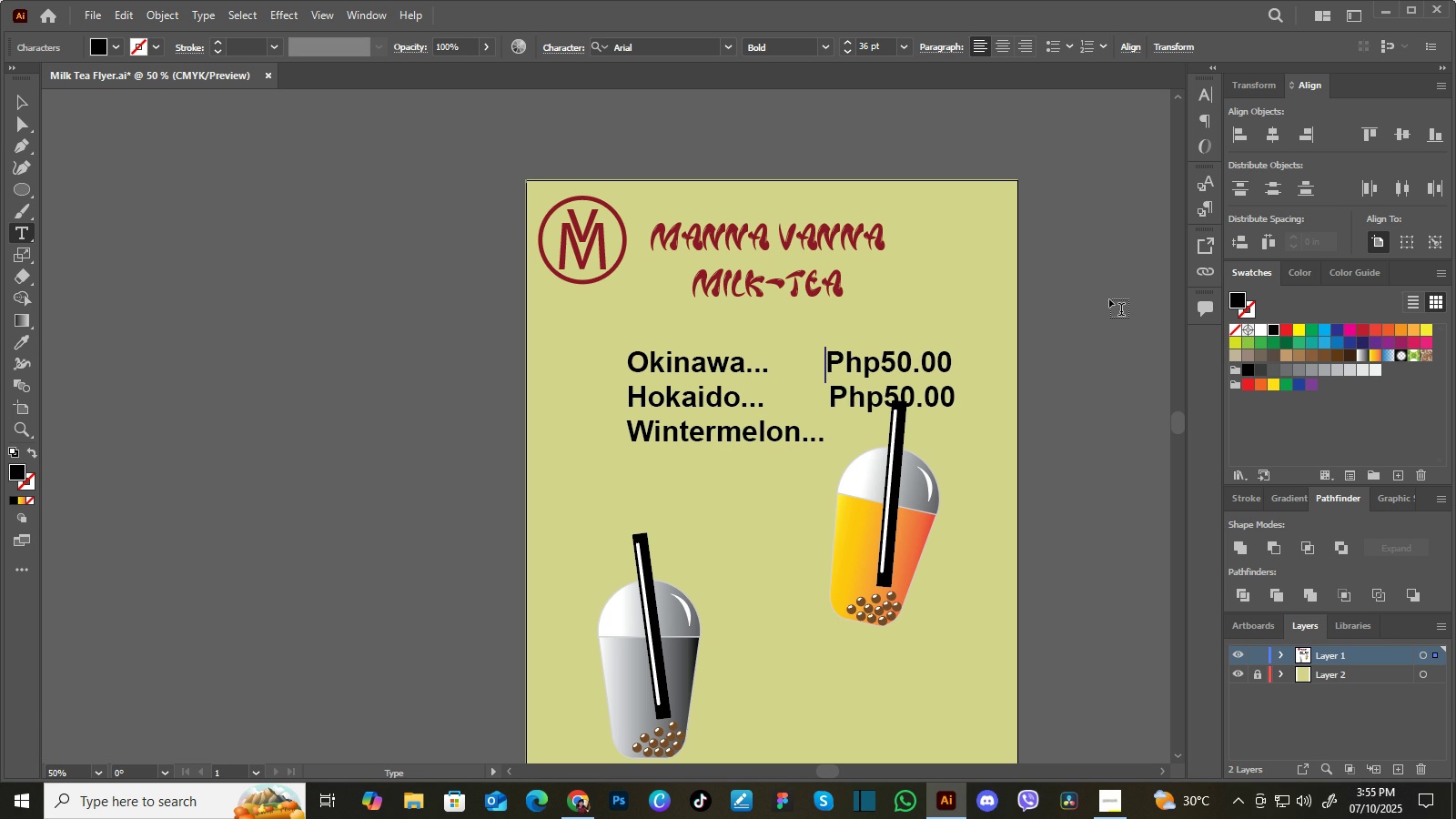 
key(ArrowDown)
 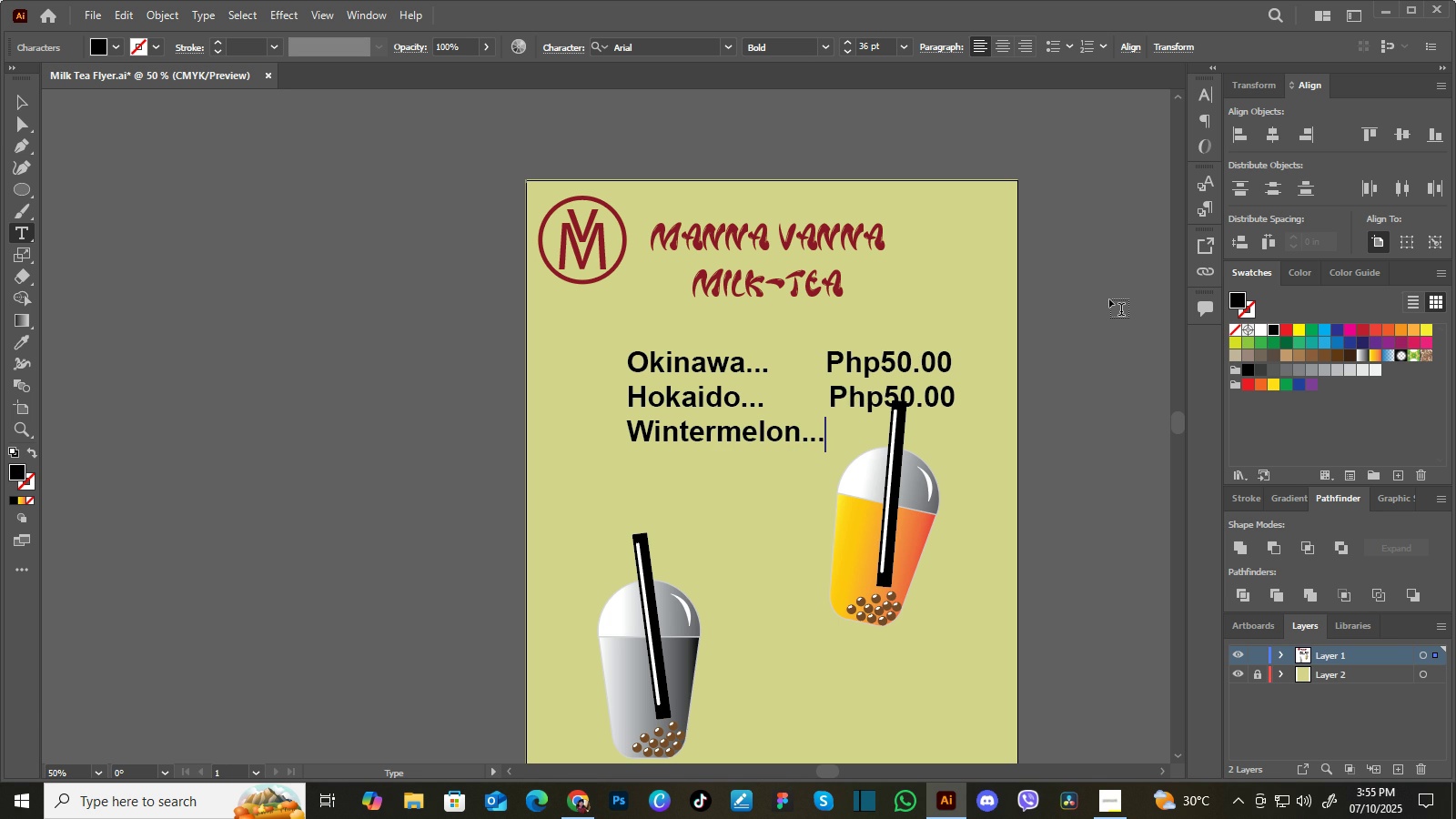 
key(ArrowDown)
 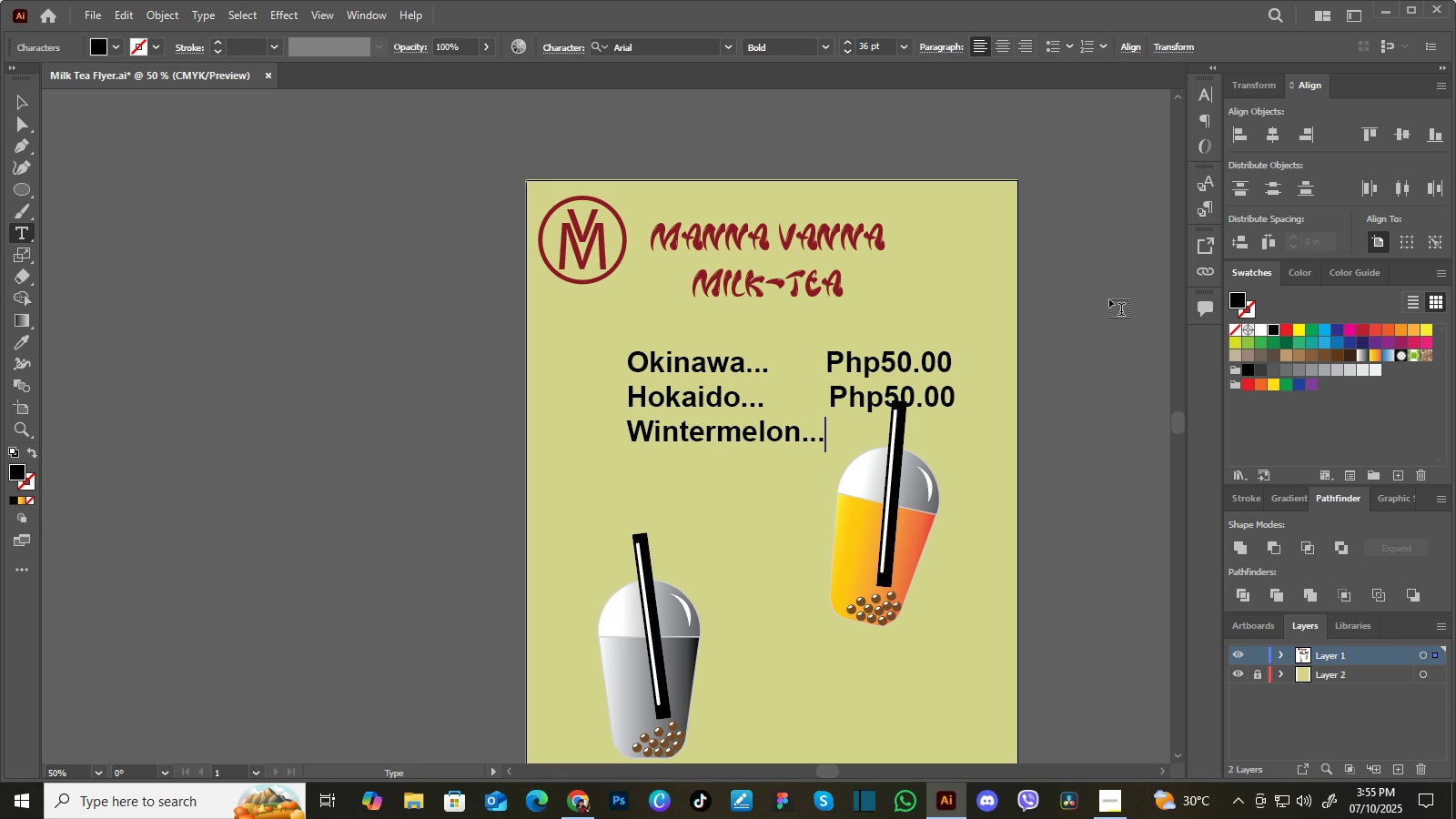 
key(ArrowRight)
 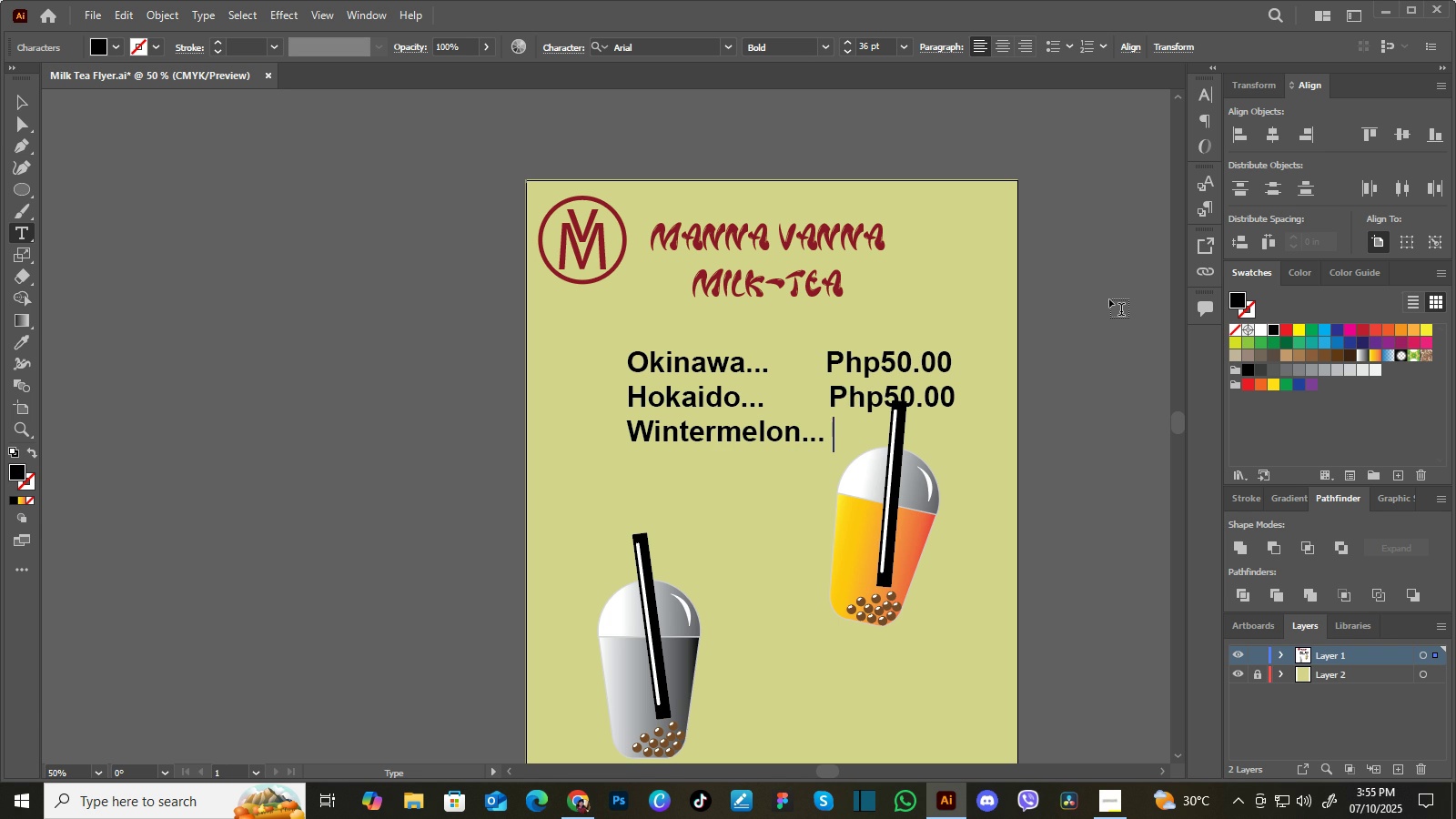 
type( Php50.00)